 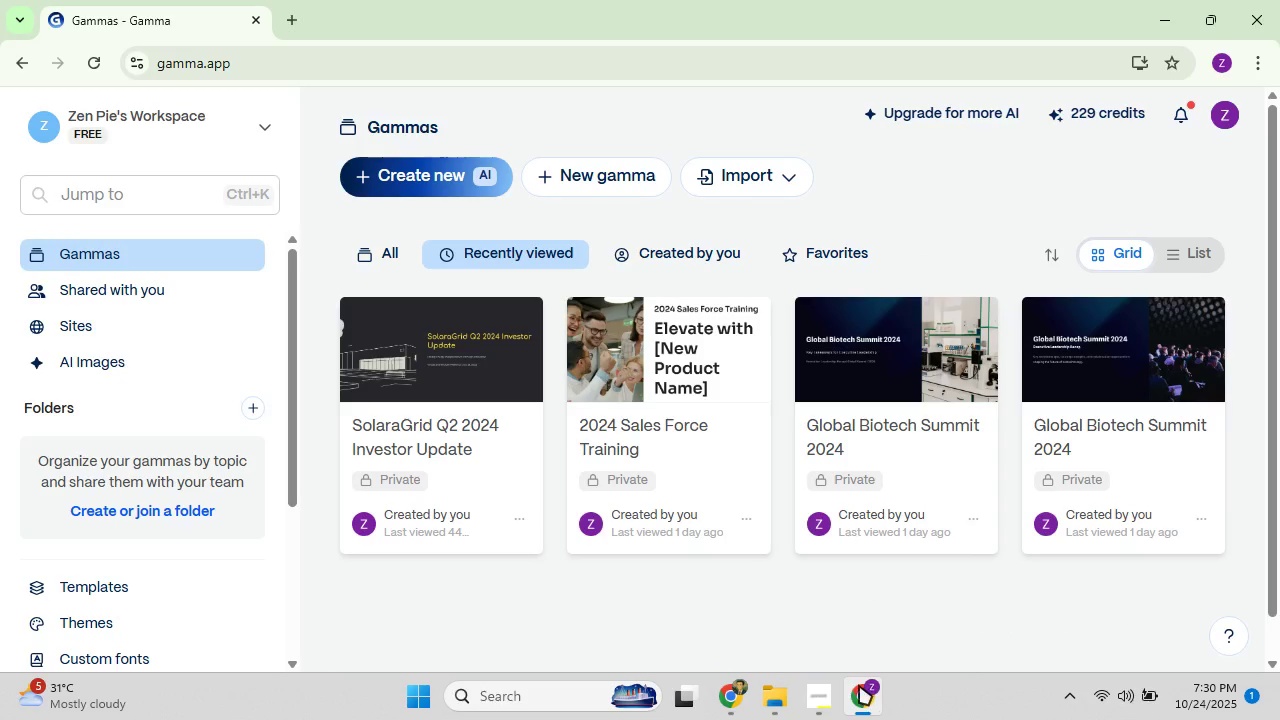 
mouse_move([820, 670])
 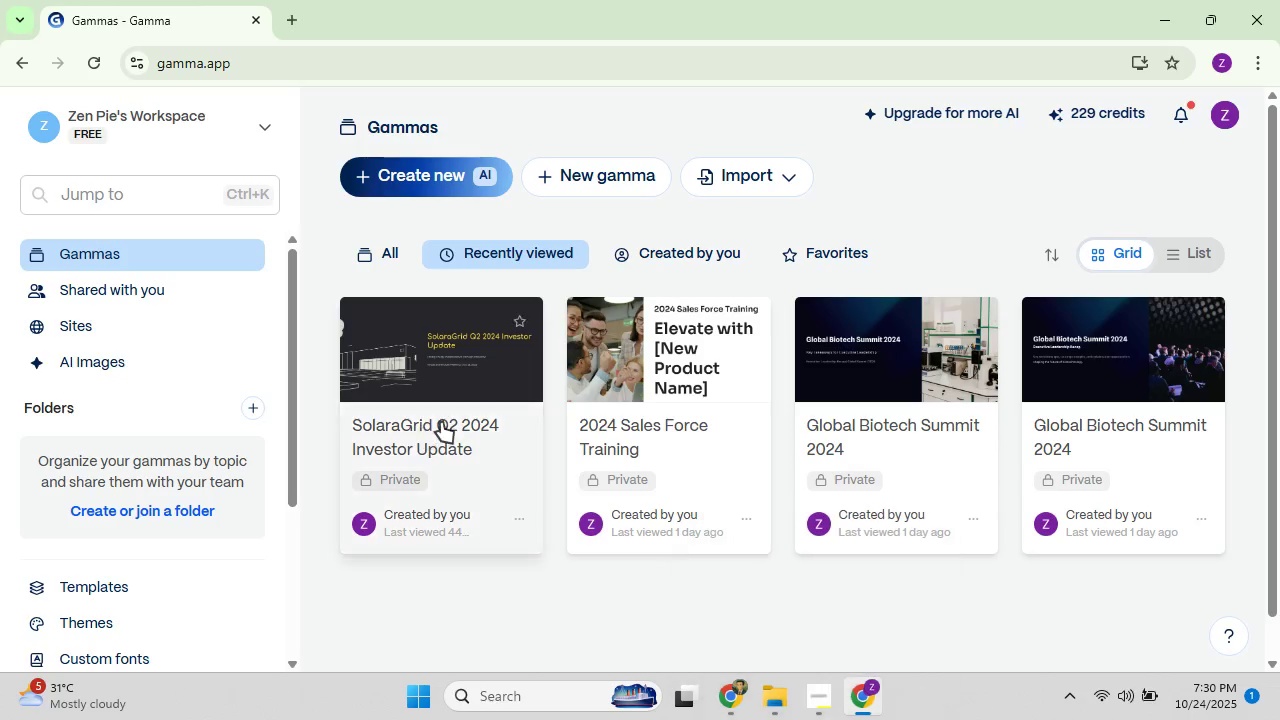 
left_click([441, 422])
 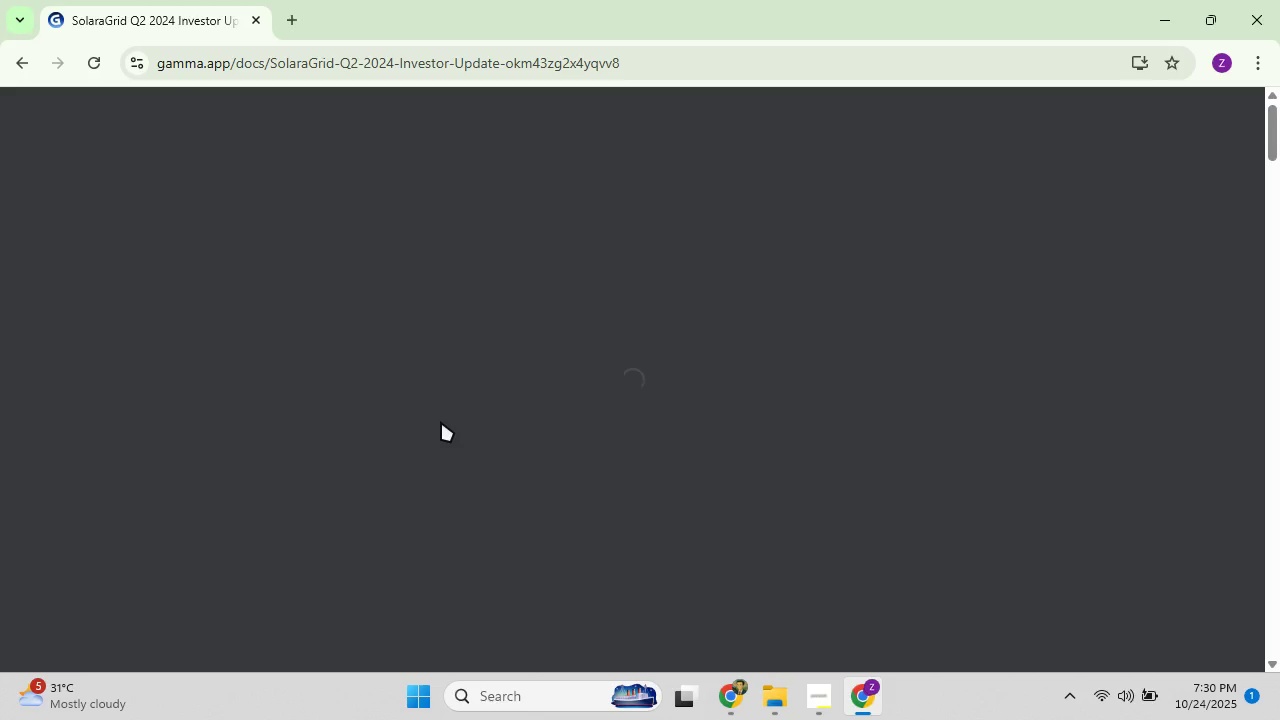 
wait(6.68)
 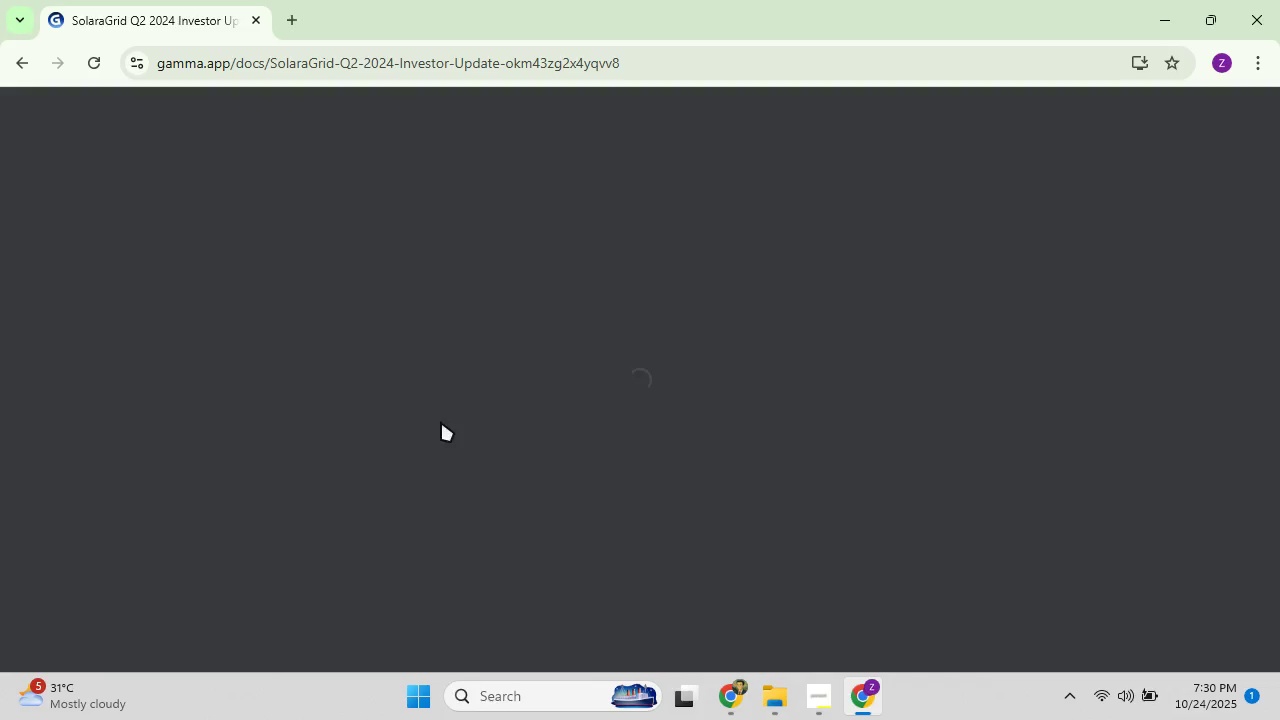 
scroll: coordinate [712, 462], scroll_direction: down, amount: 10.0
 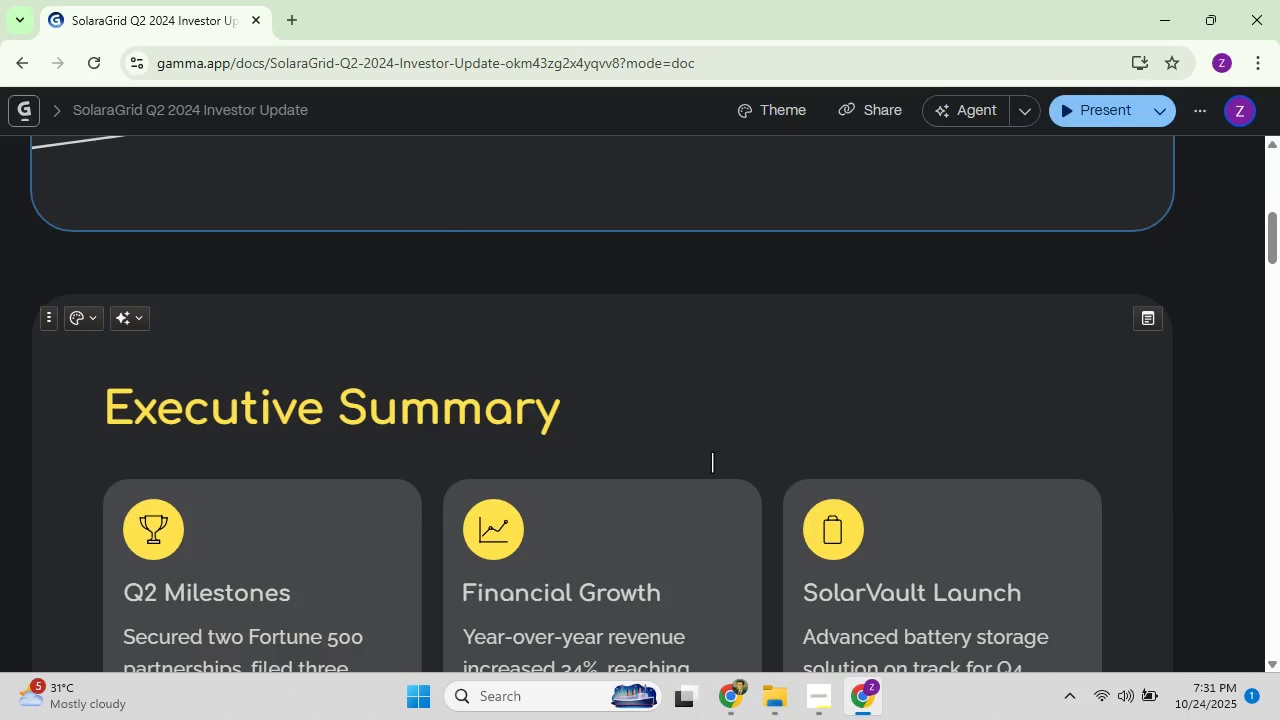 
key(Control+ControlLeft)
 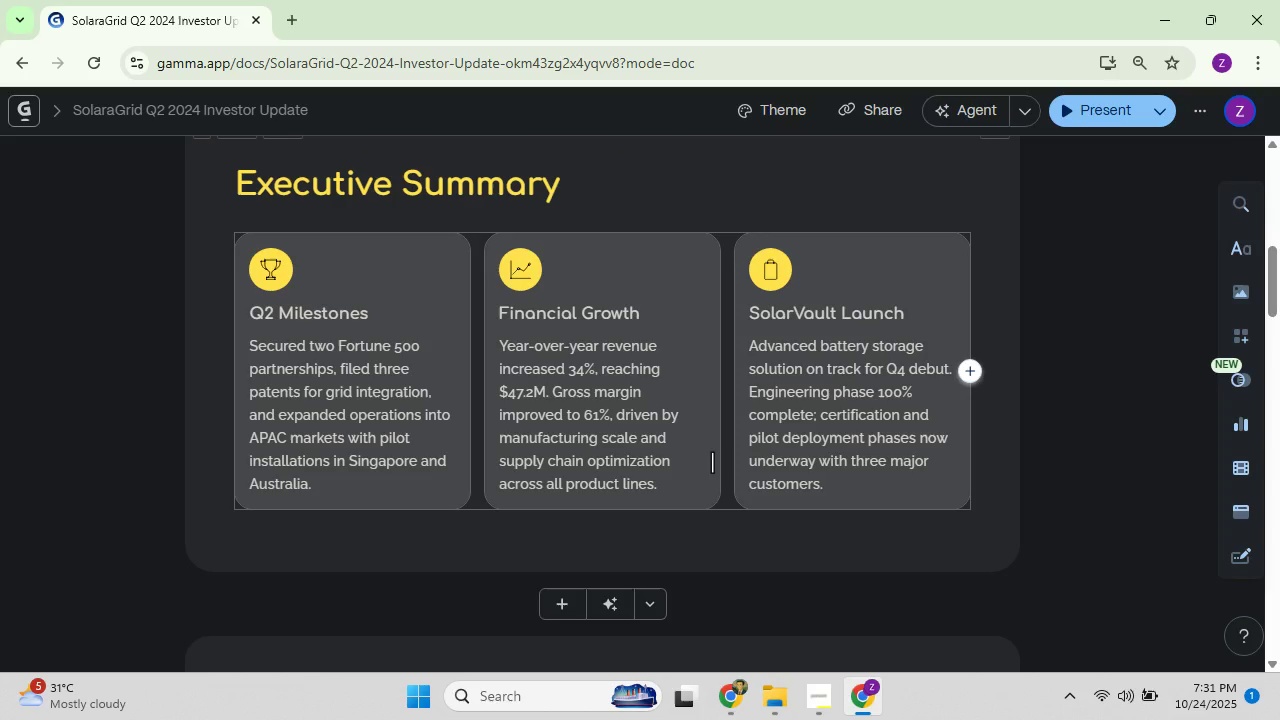 
scroll: coordinate [712, 462], scroll_direction: down, amount: 10.0
 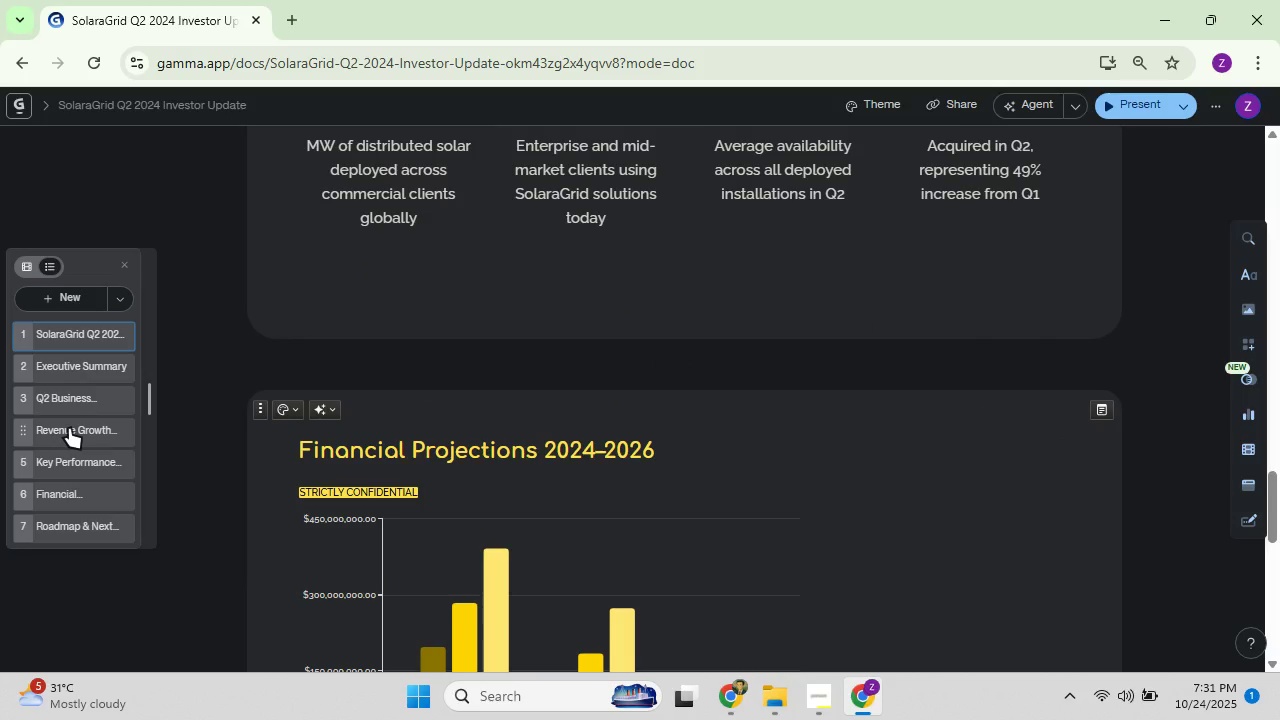 
wait(6.52)
 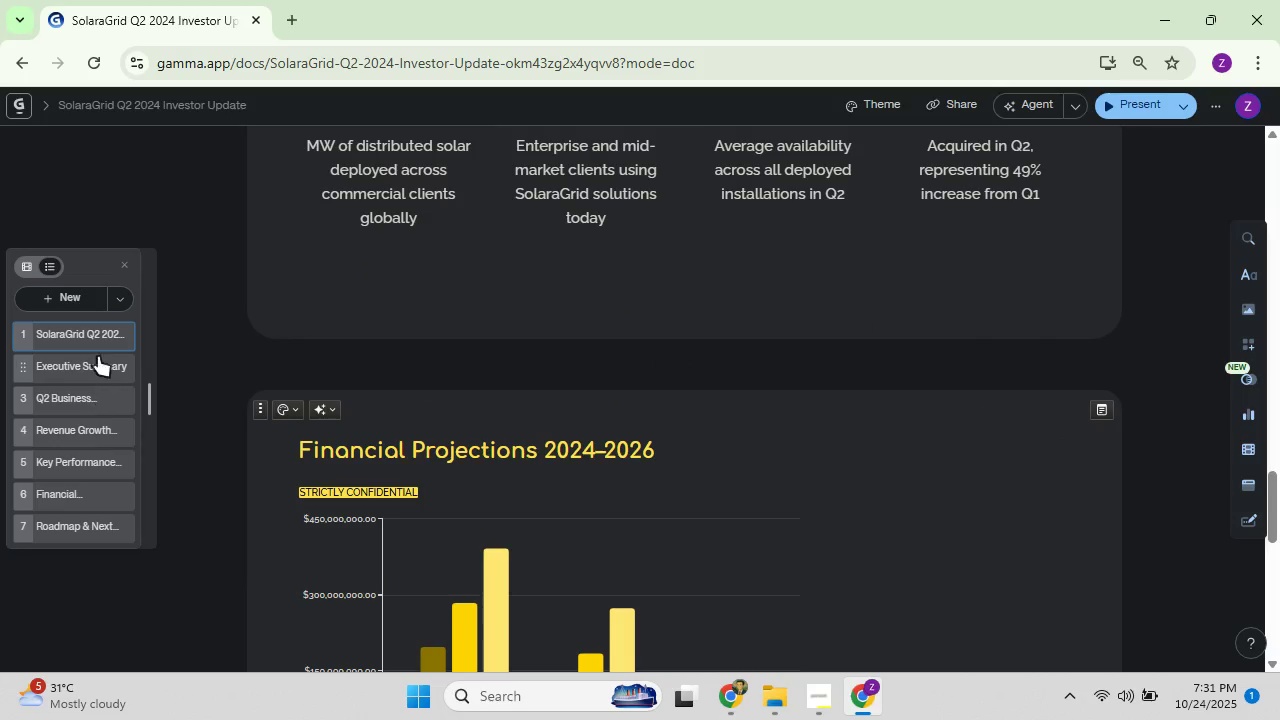 
scroll: coordinate [434, 489], scroll_direction: down, amount: 22.0
 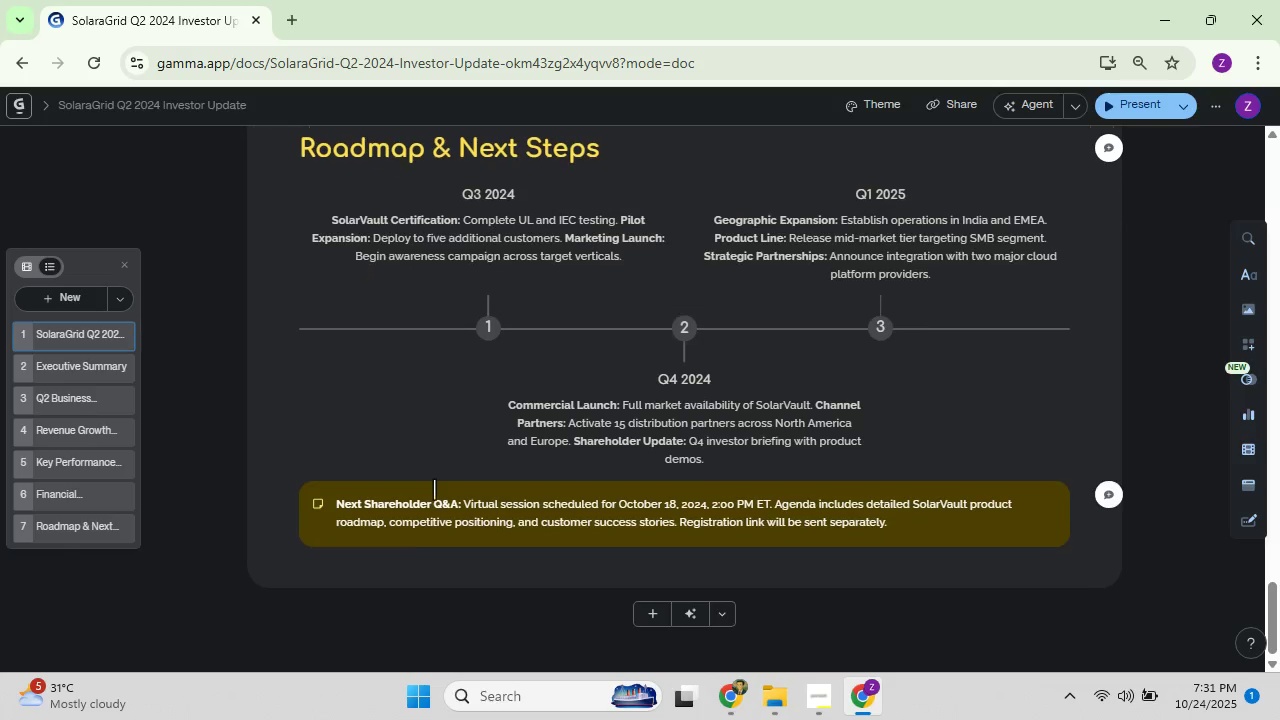 
scroll: coordinate [434, 489], scroll_direction: up, amount: 3.0
 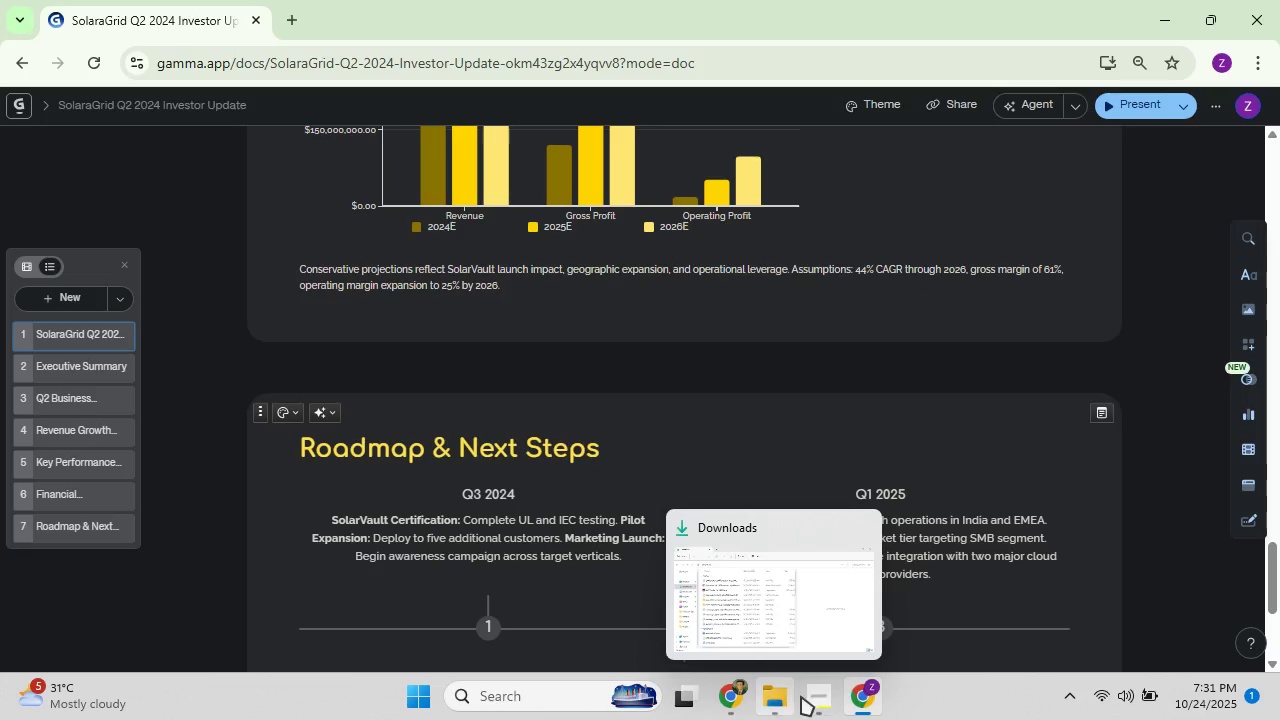 
left_click([801, 696])